 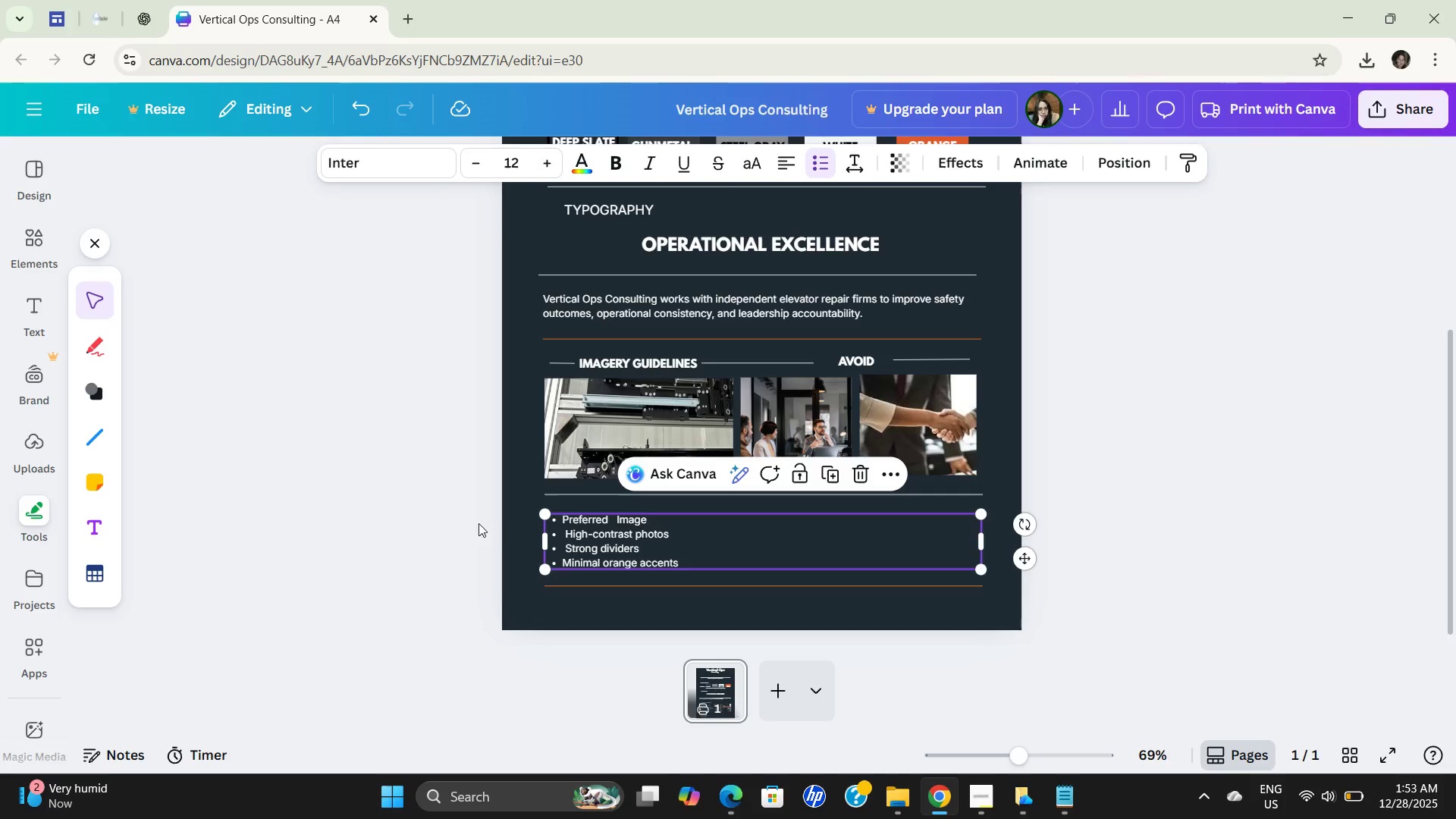 
scroll: coordinate [715, 366], scroll_direction: up, amount: 8.0
 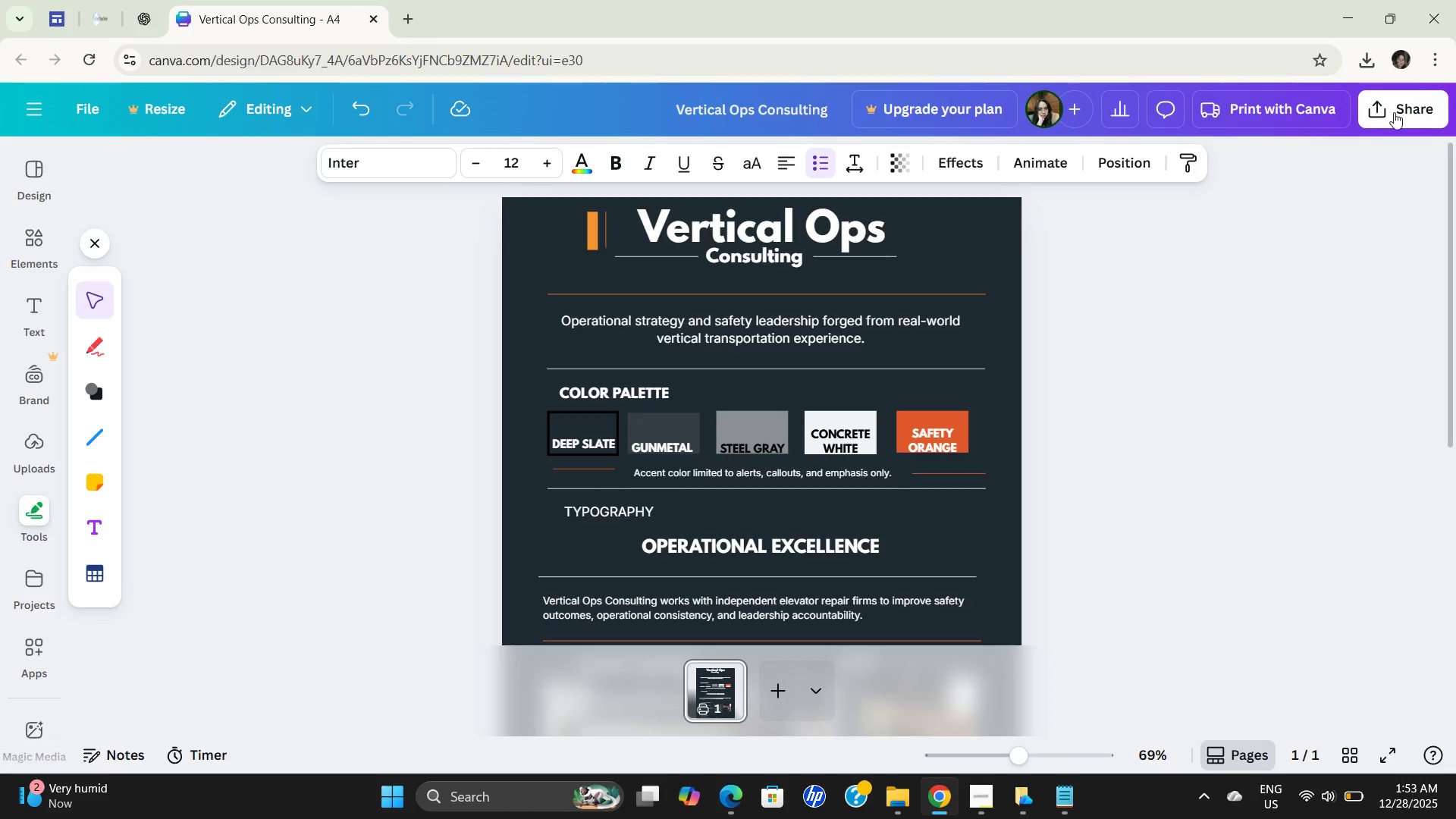 
wait(5.45)
 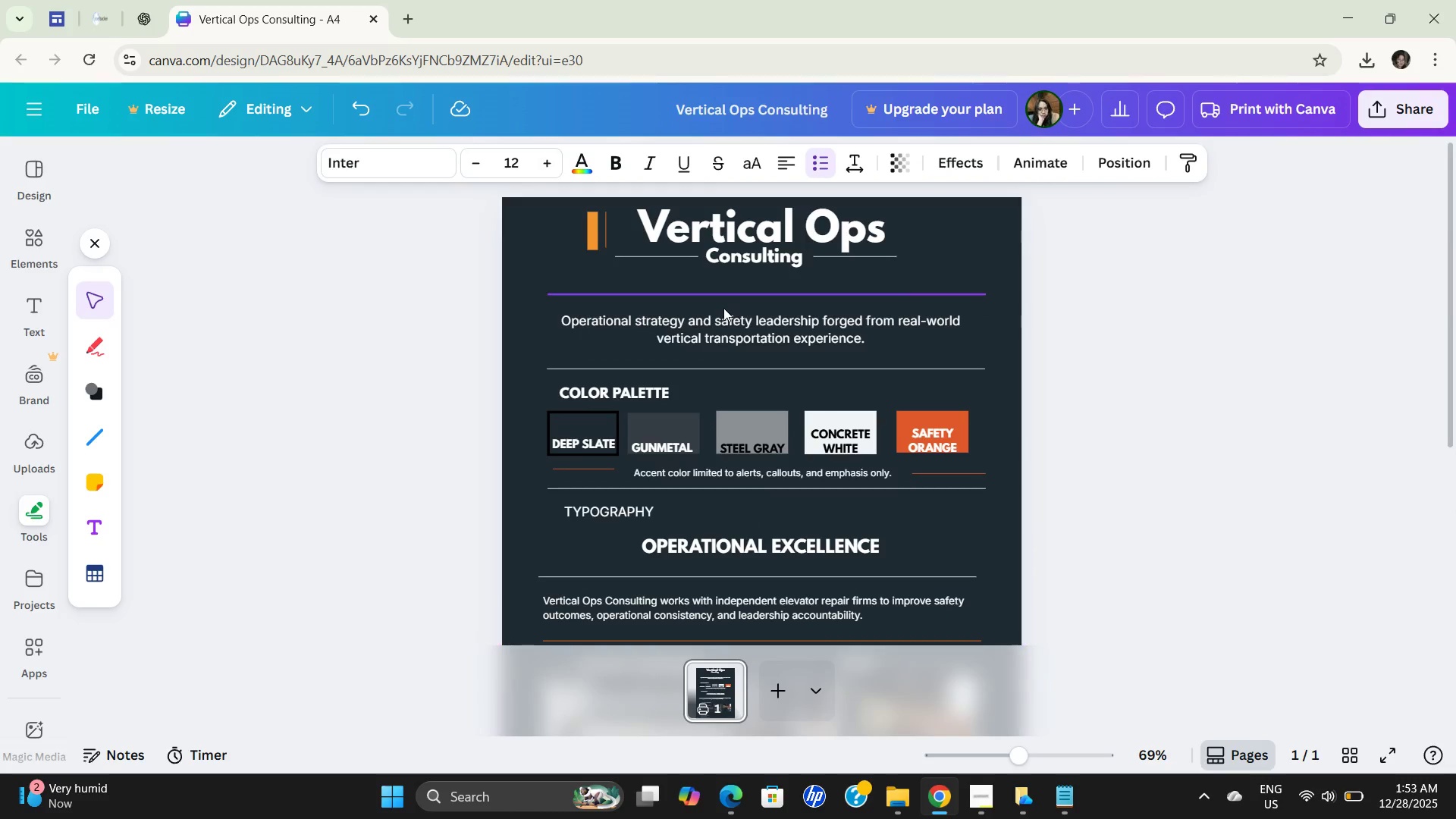 
left_click([1334, 292])
 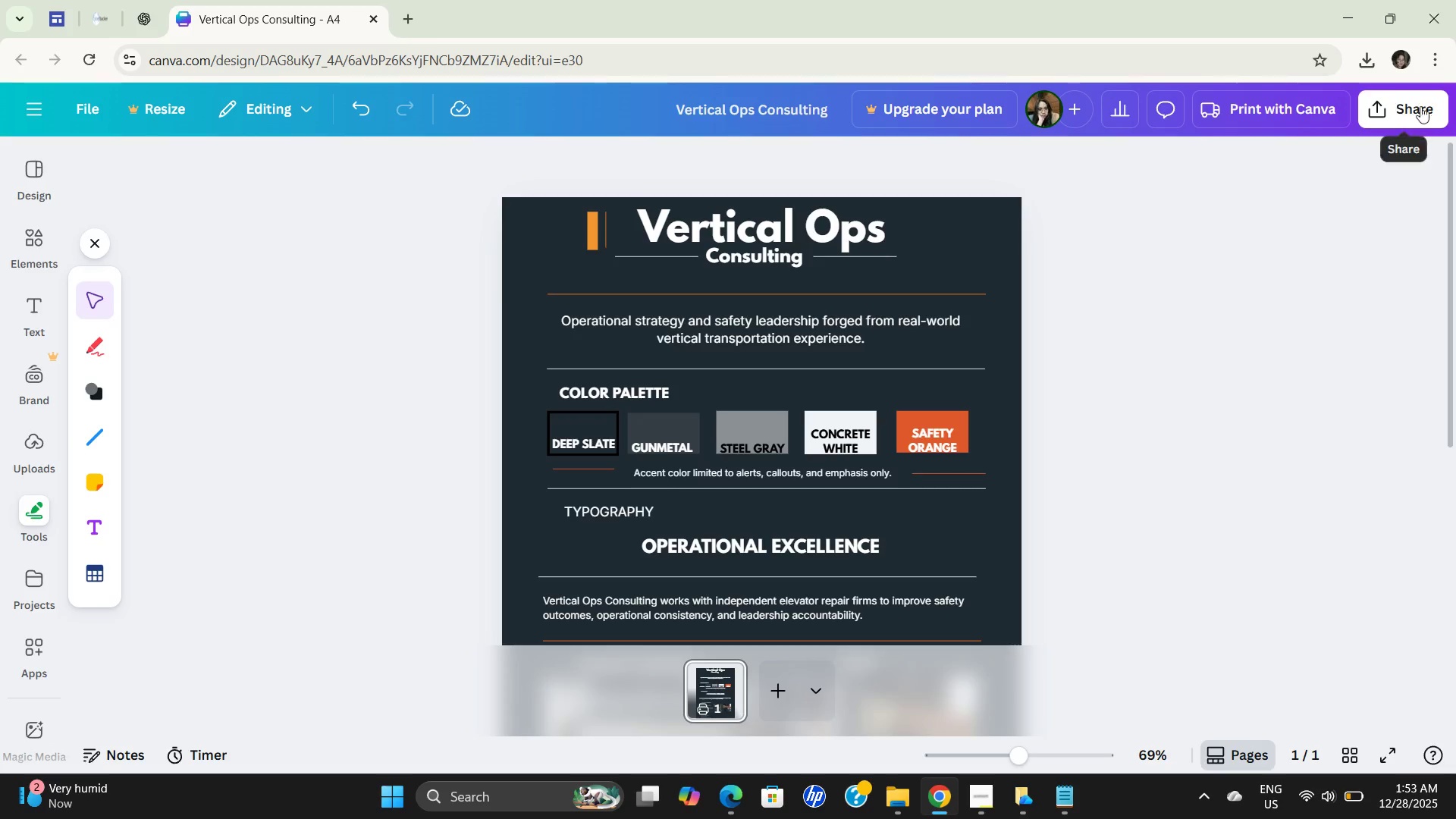 
left_click([1420, 115])
 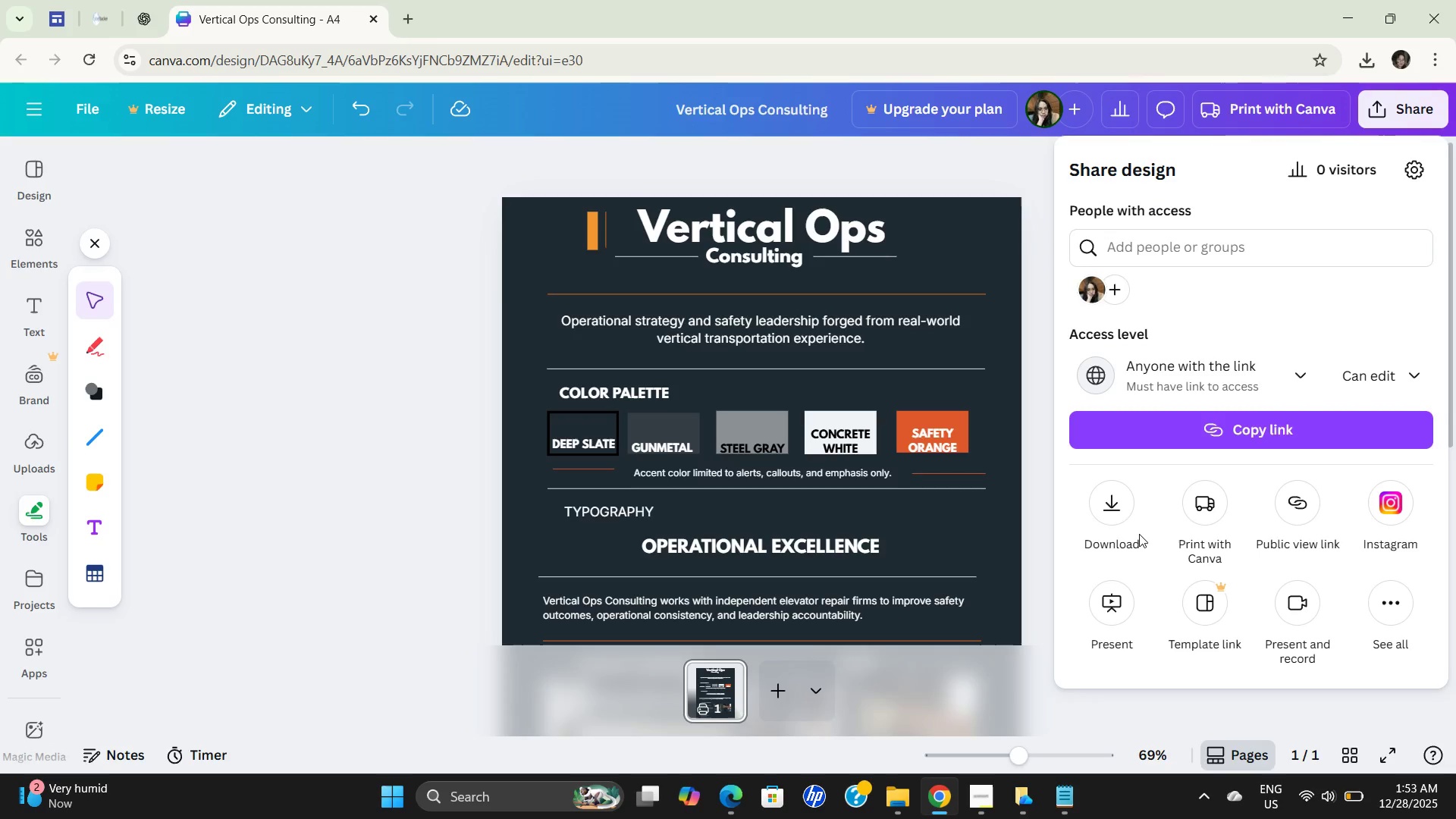 
left_click([1102, 505])
 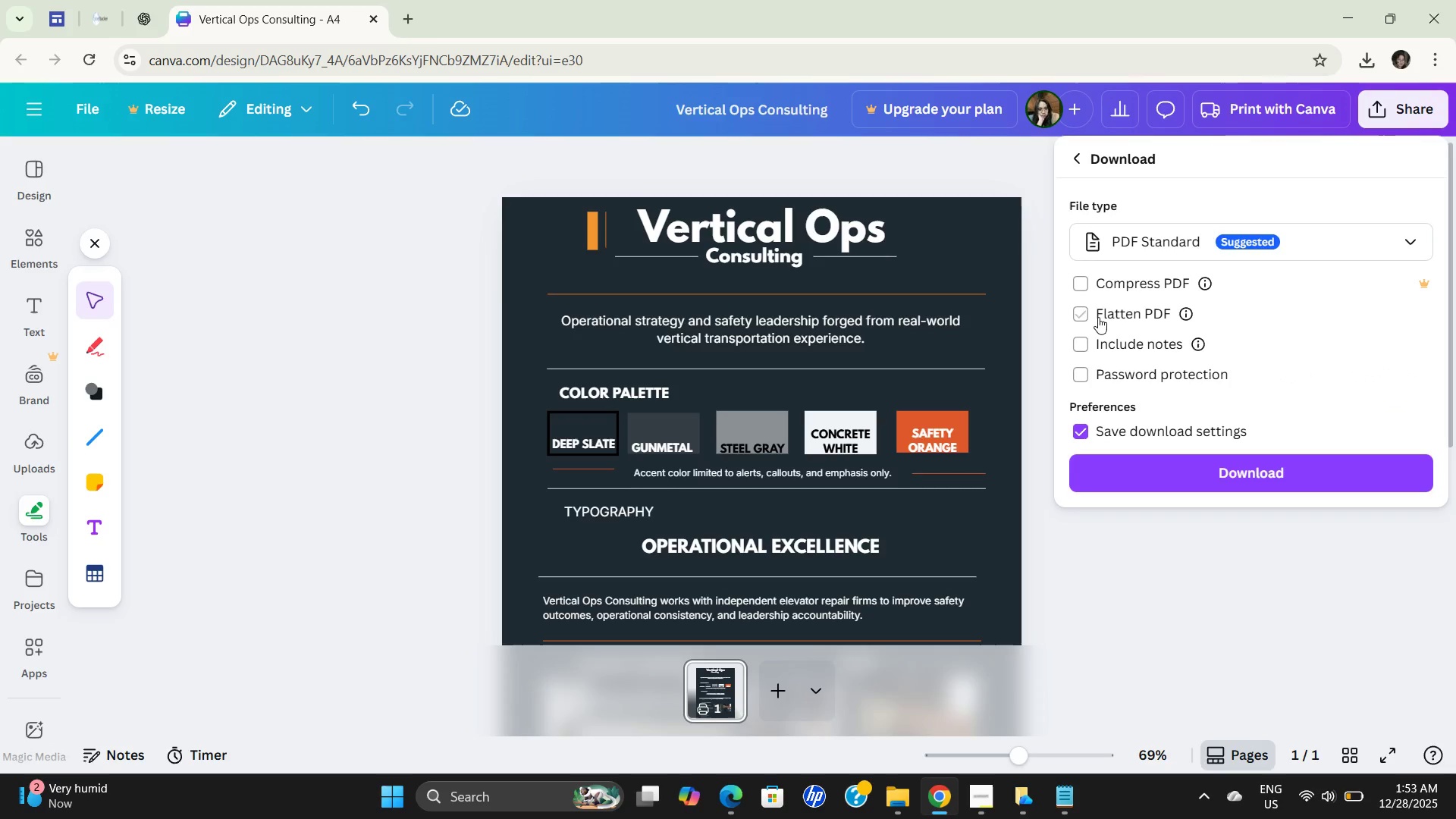 
left_click([1078, 307])
 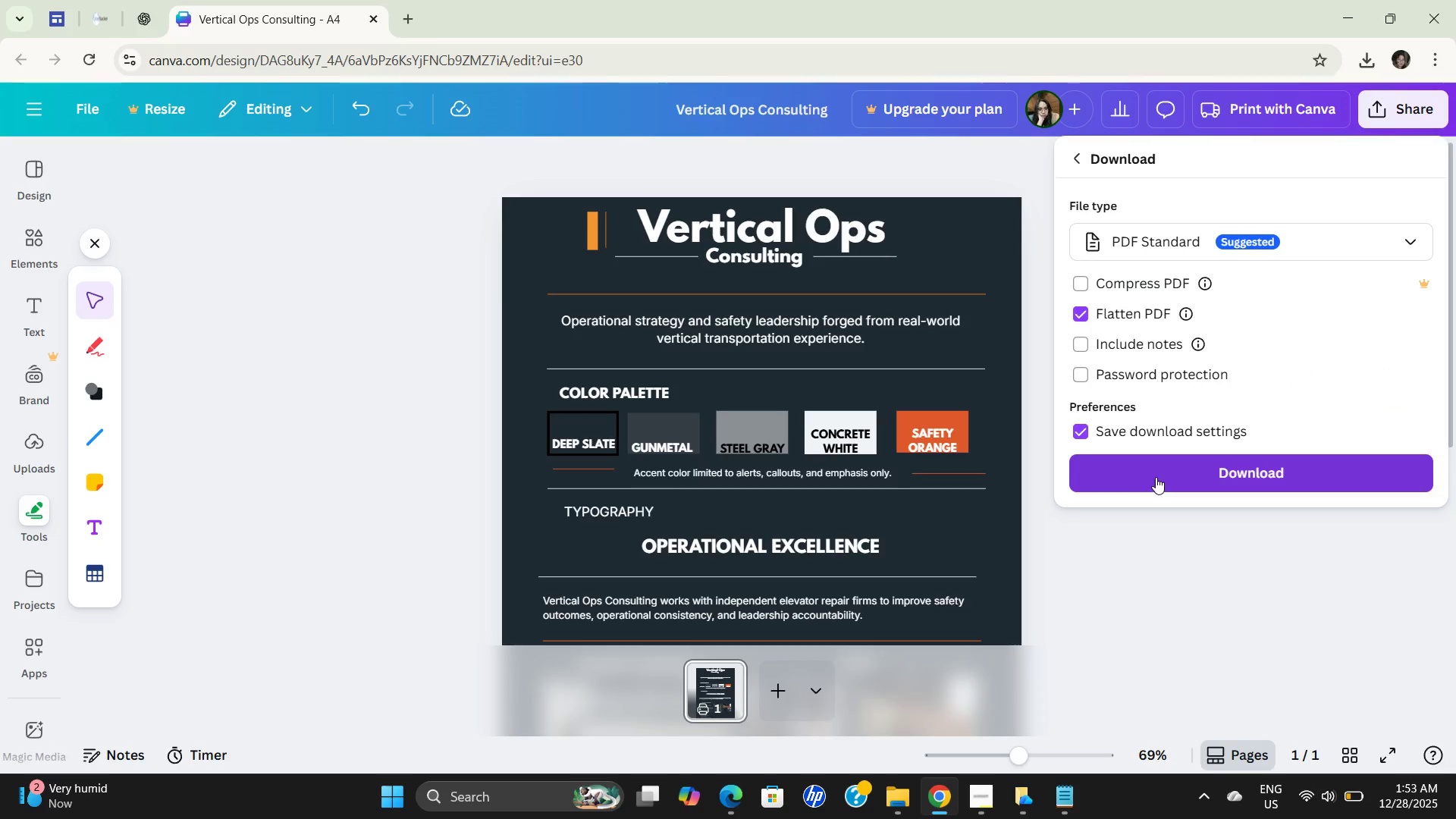 
left_click([1156, 477])
 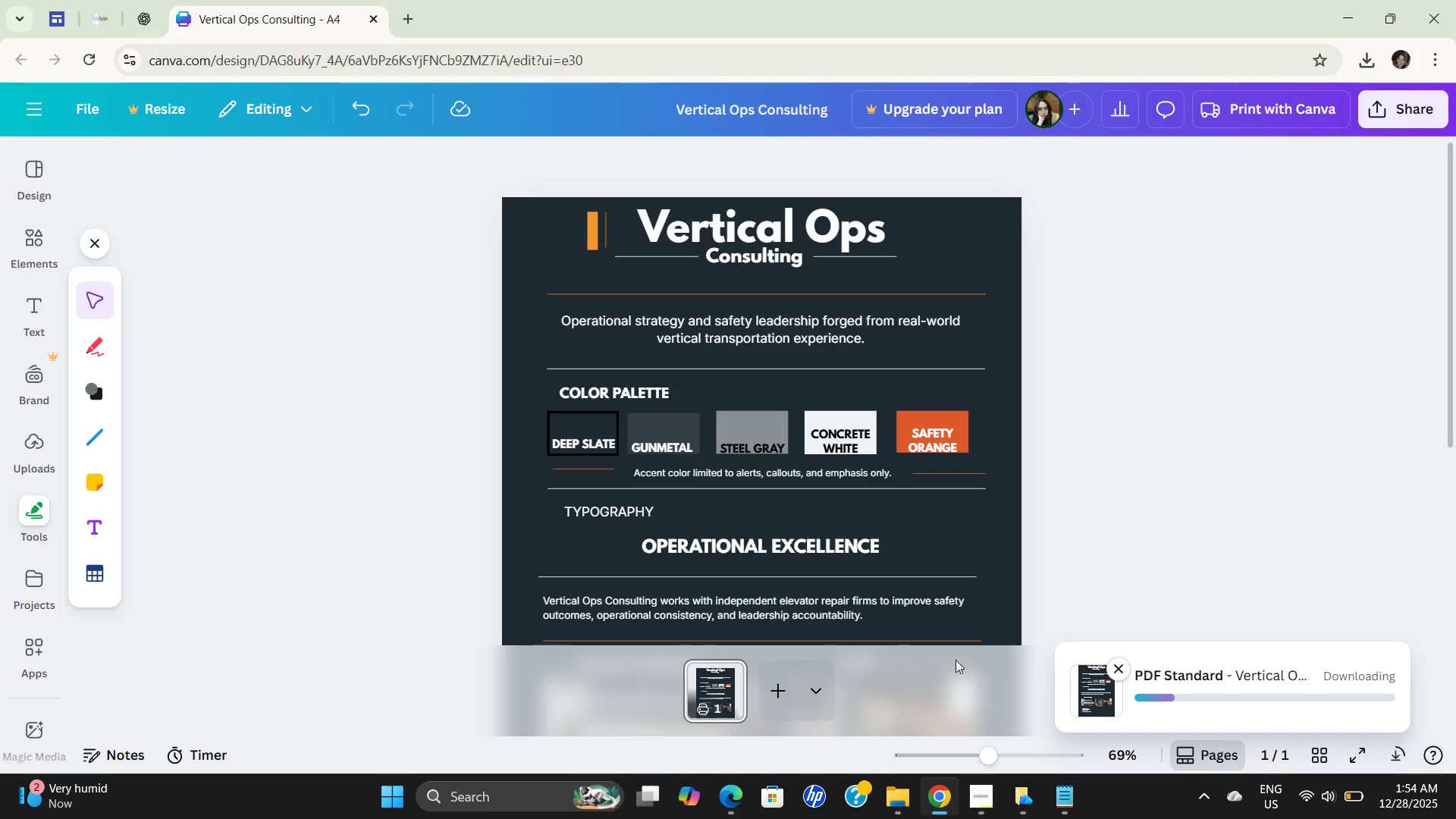 
mouse_move([1181, 678])
 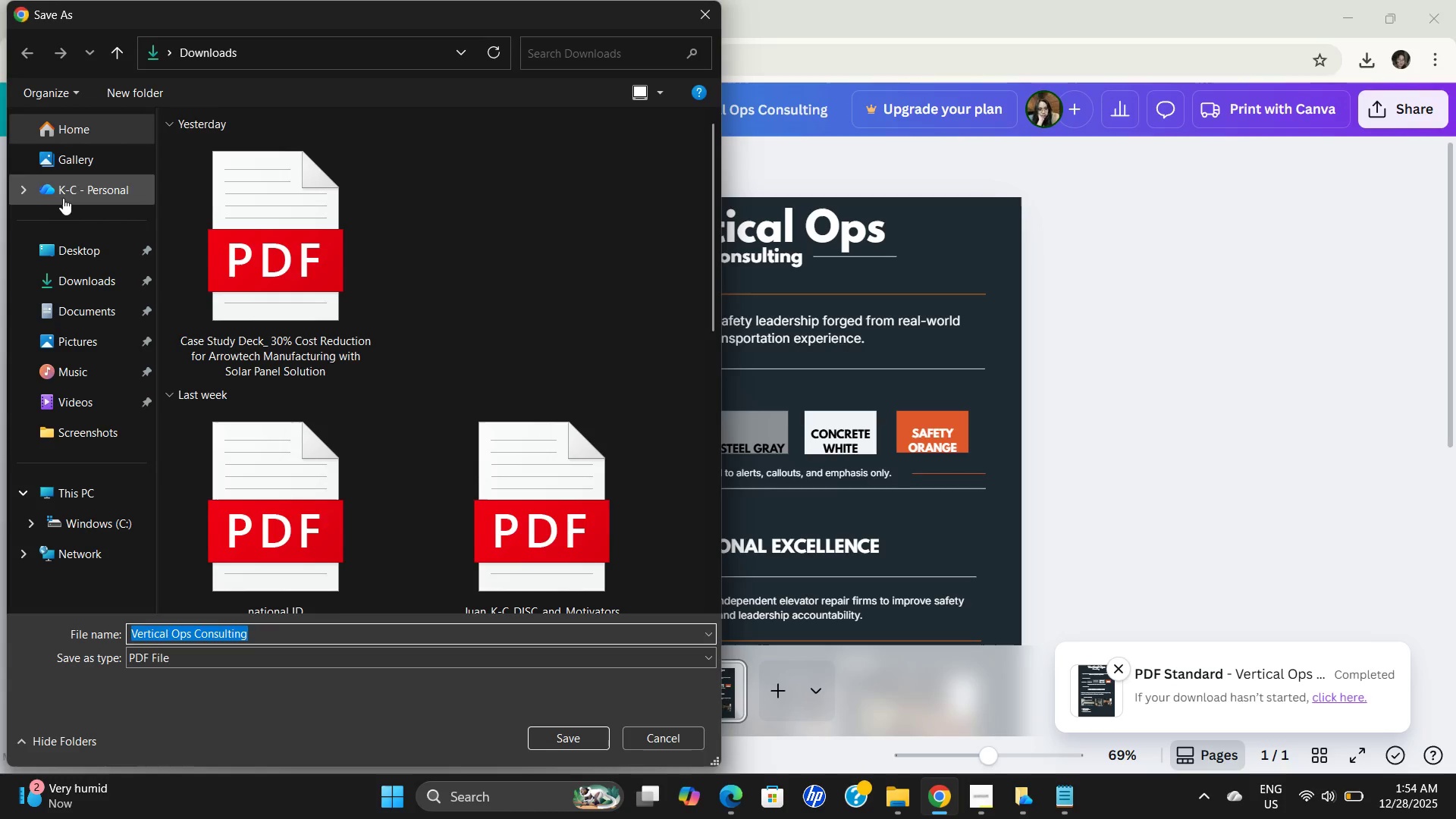 
left_click([66, 261])
 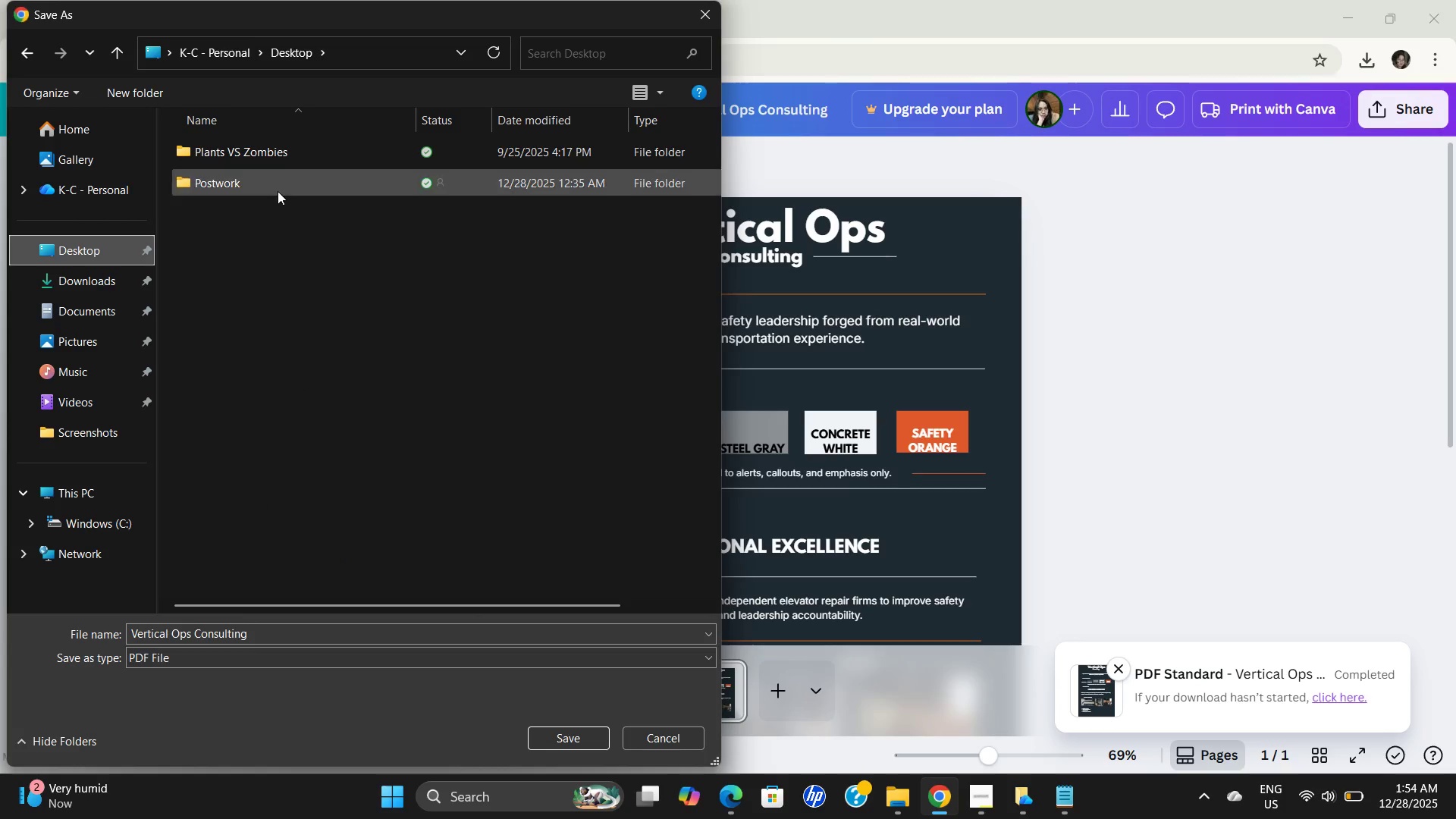 
double_click([282, 186])
 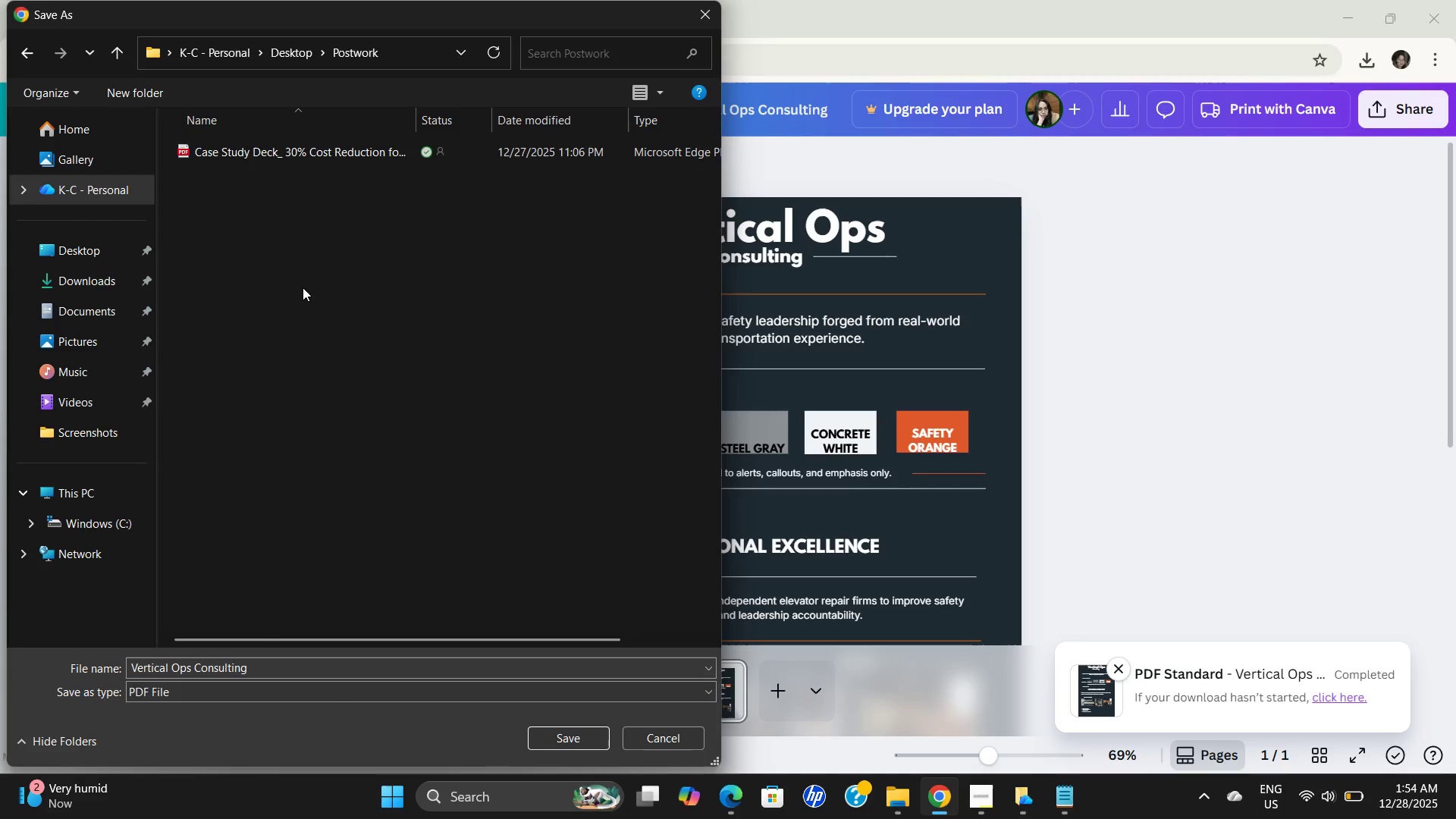 
right_click([303, 273])
 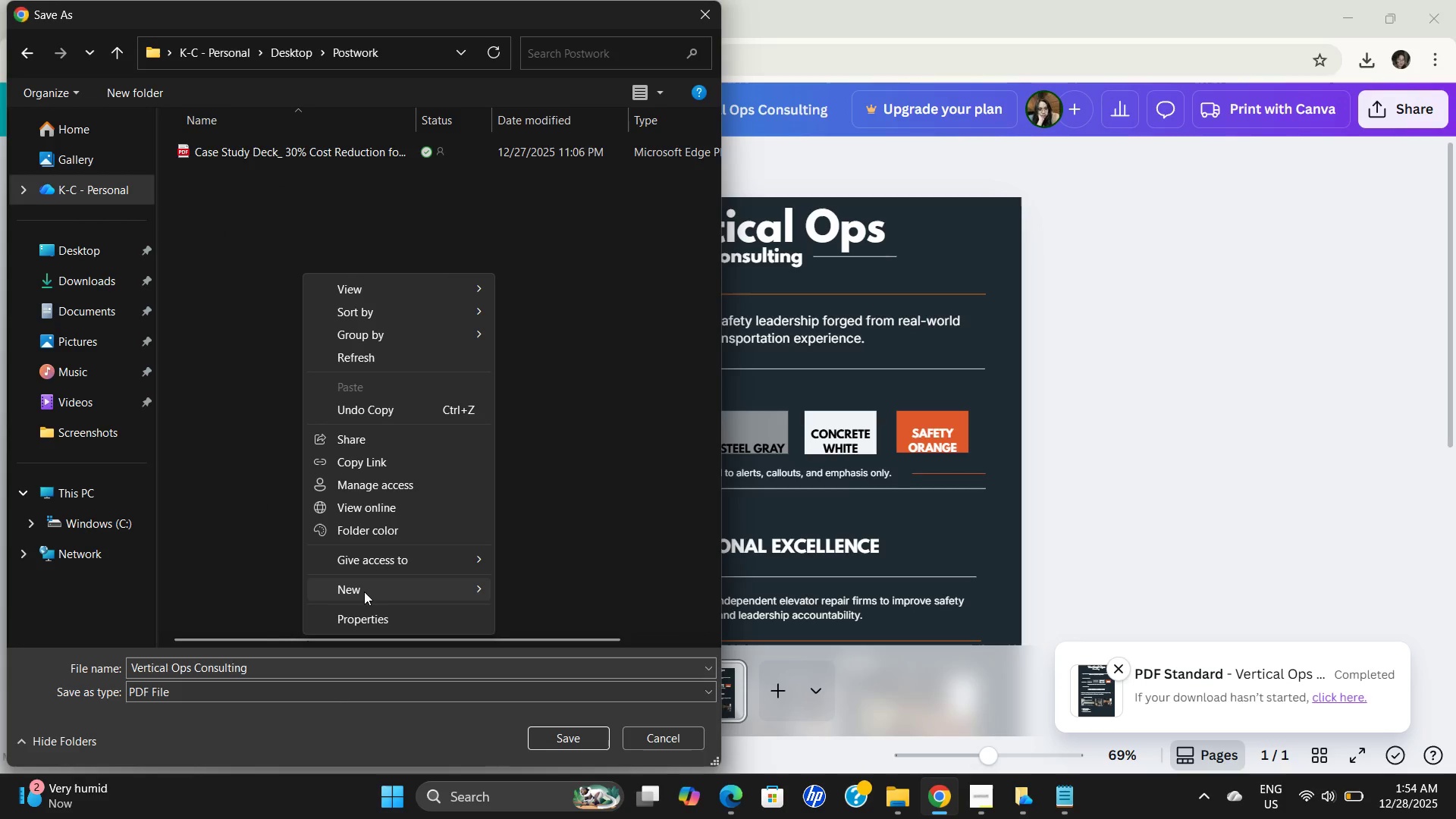 
wait(5.02)
 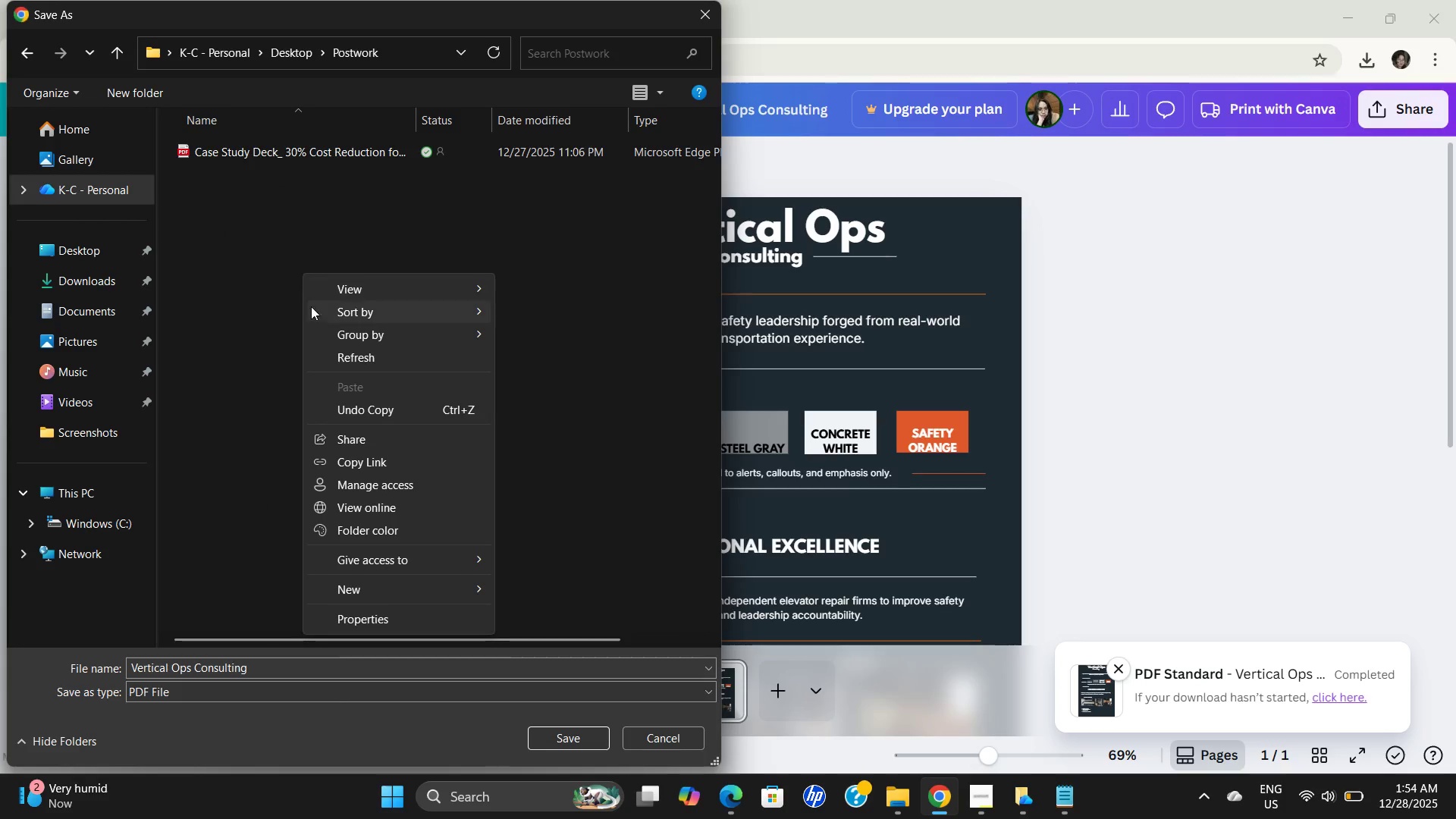 
left_click([175, 281])
 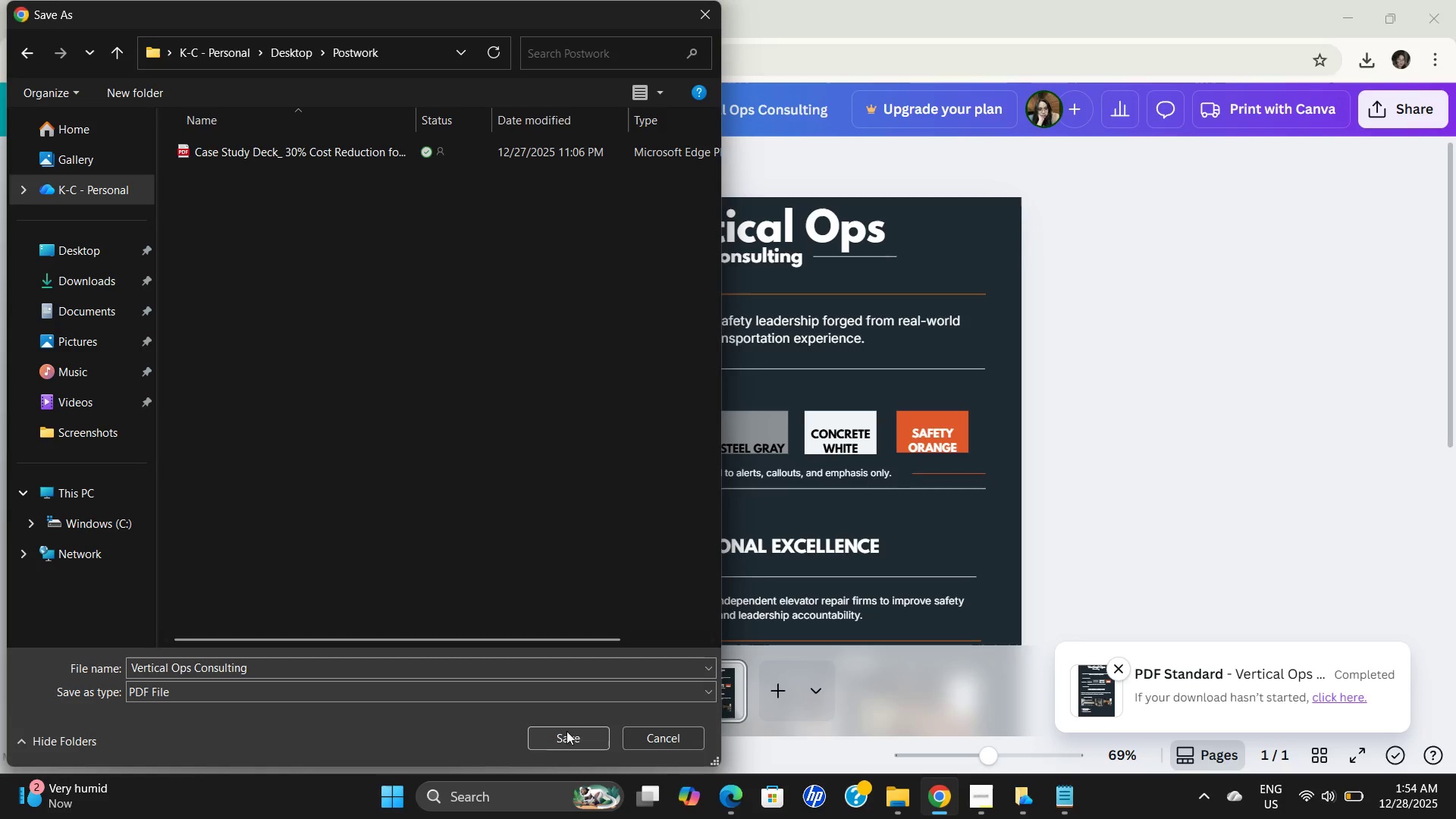 
left_click([569, 737])
 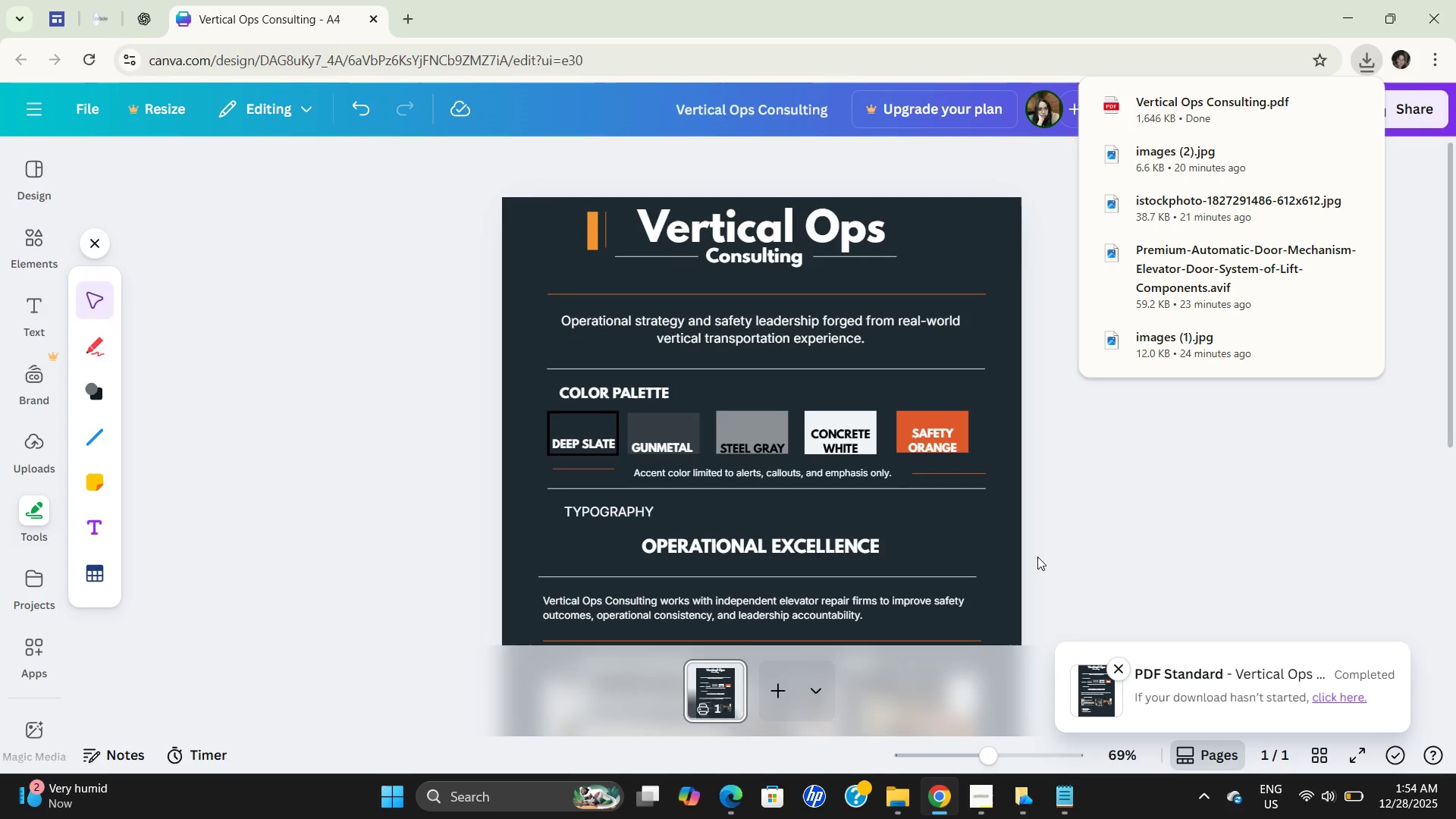 
left_click([1223, 513])
 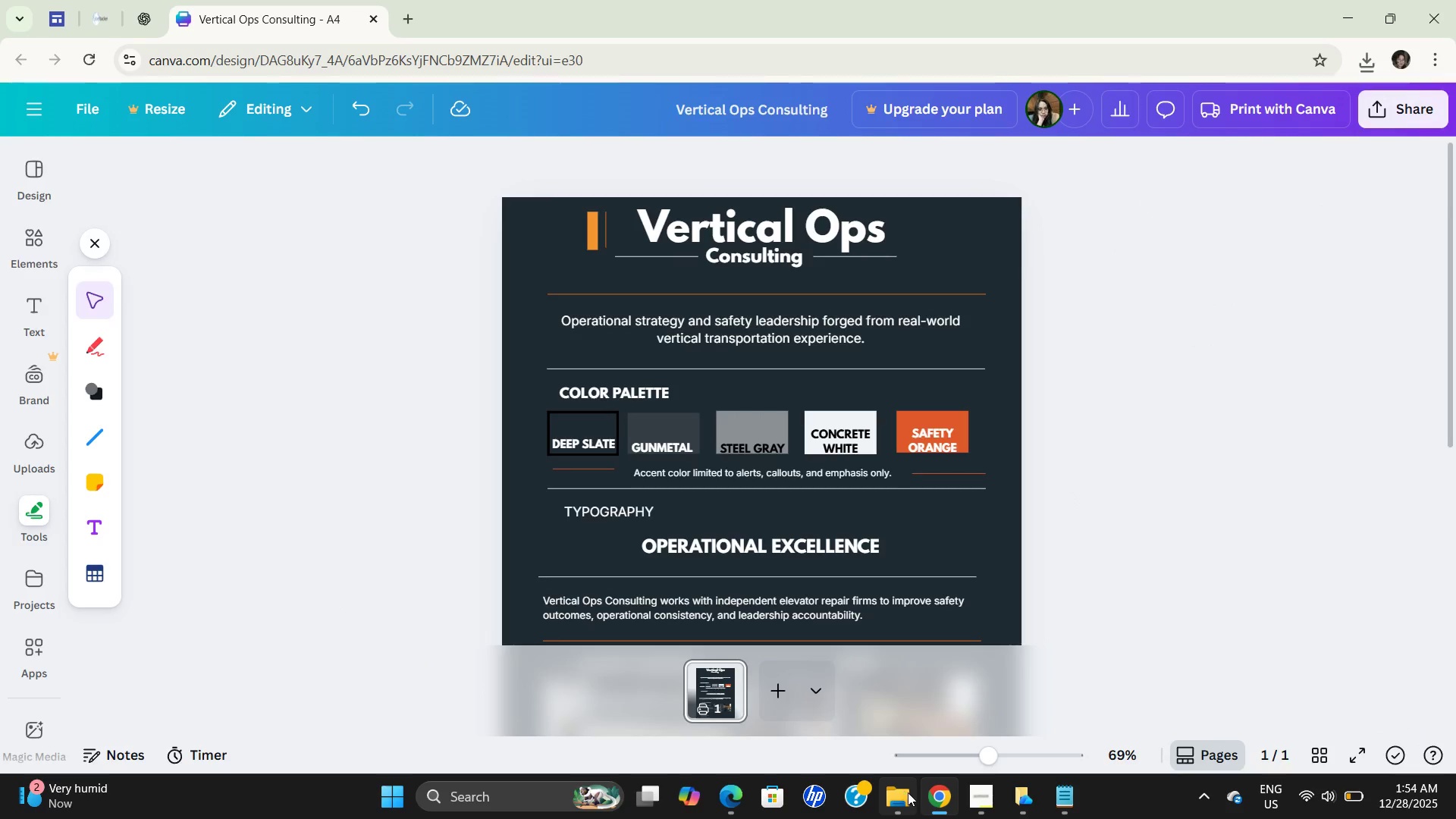 
left_click([908, 792])
 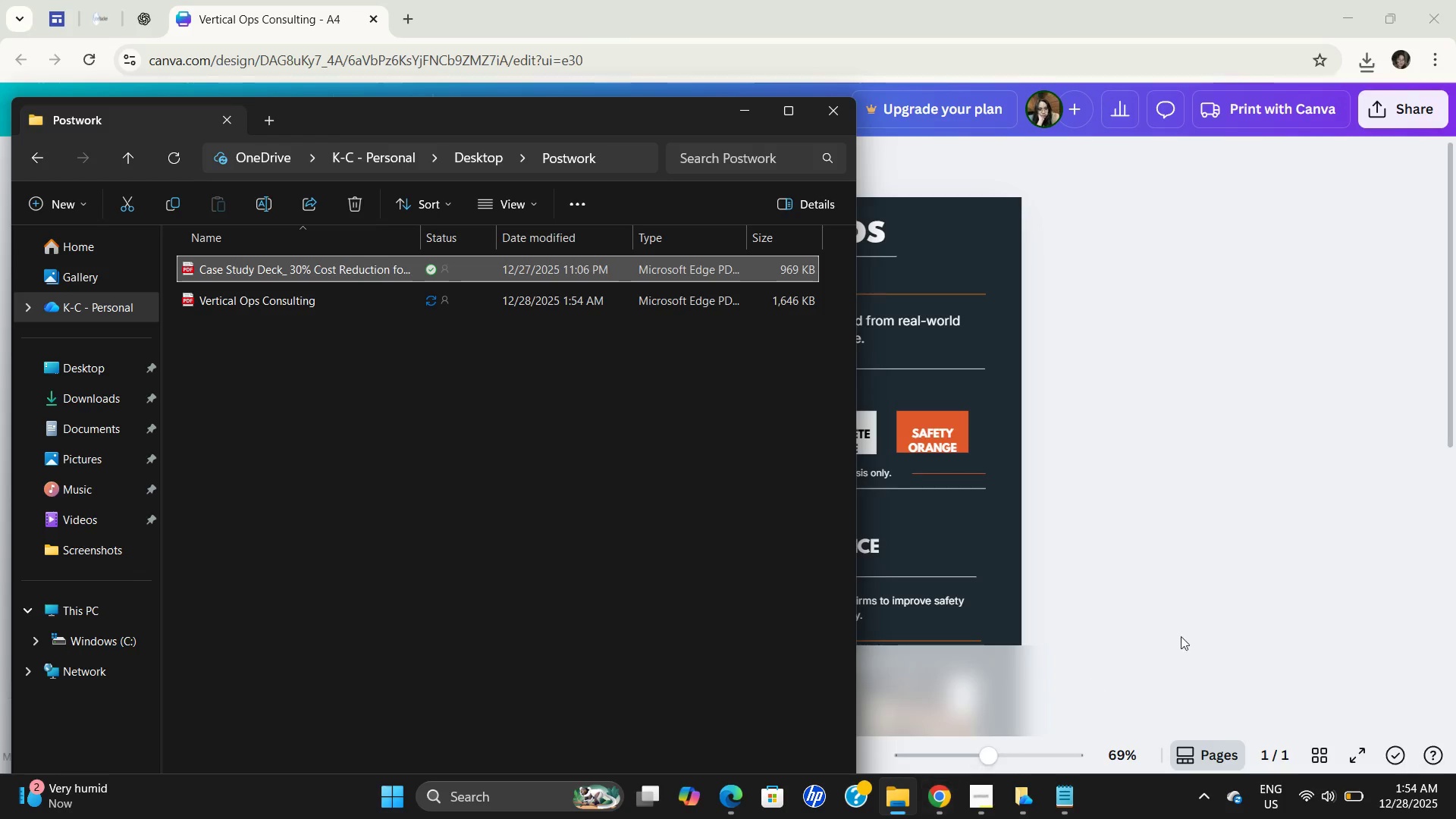 
left_click([1244, 592])
 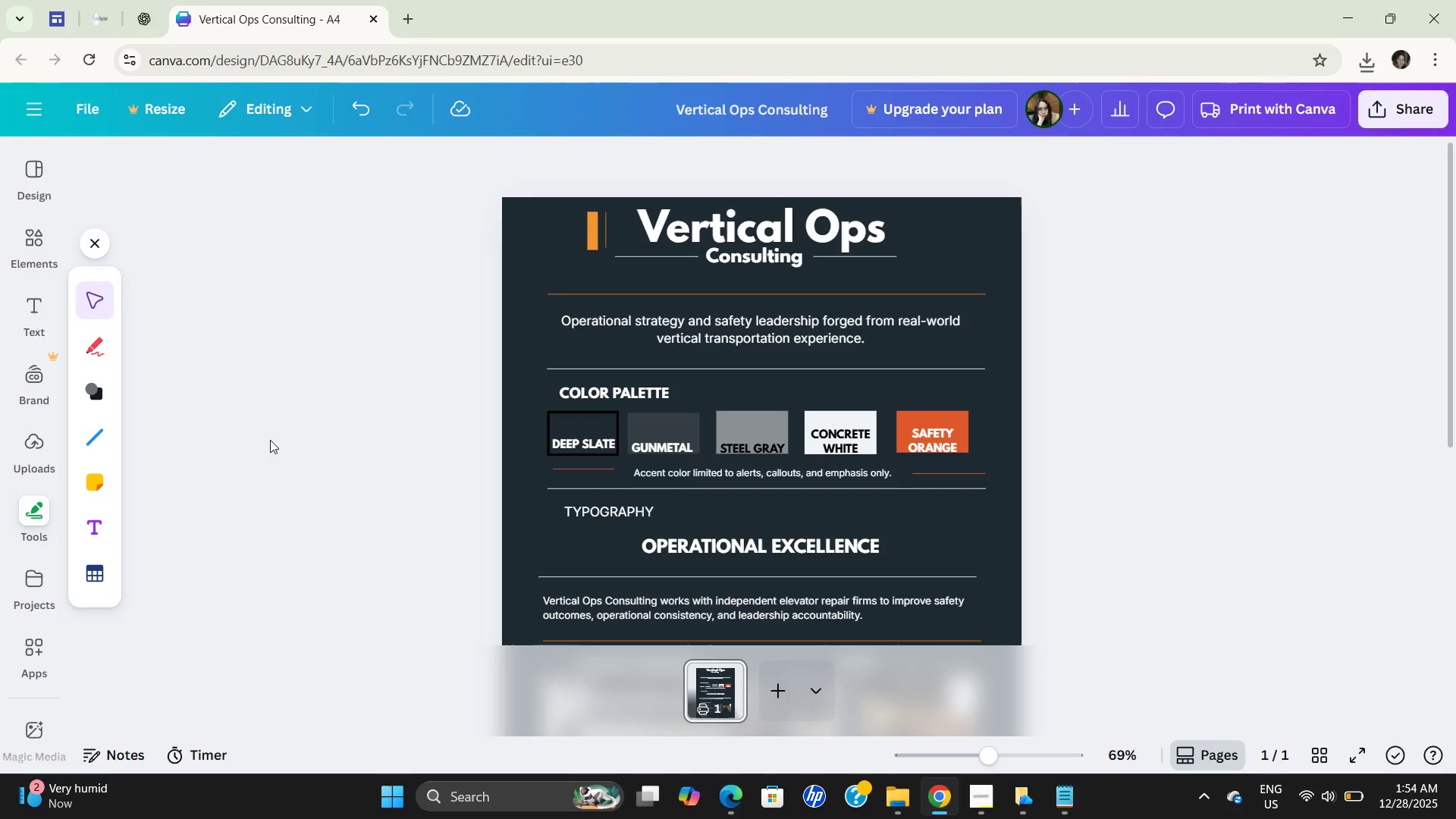 
left_click([331, 388])
 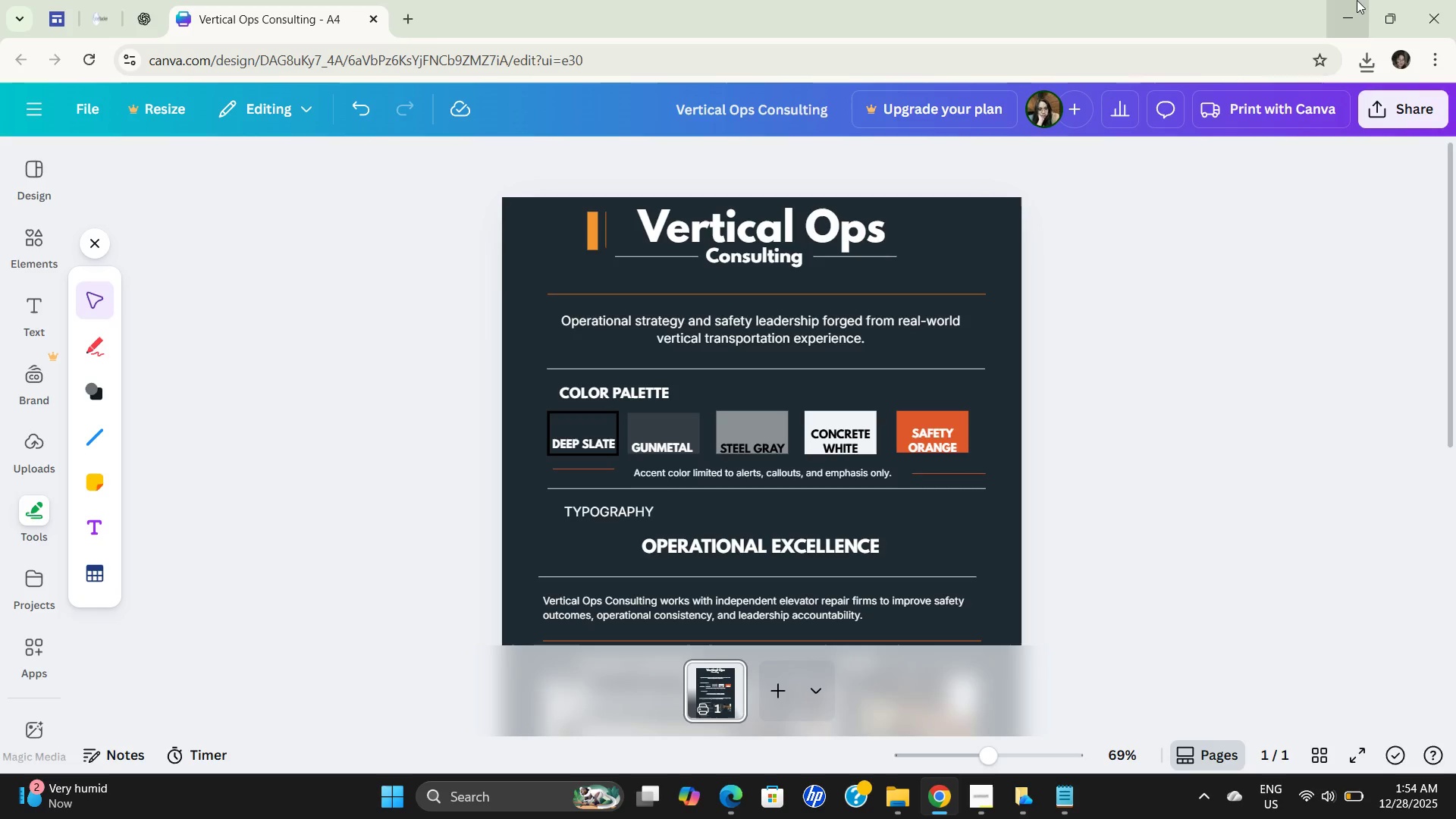 
left_click([1350, 5])